 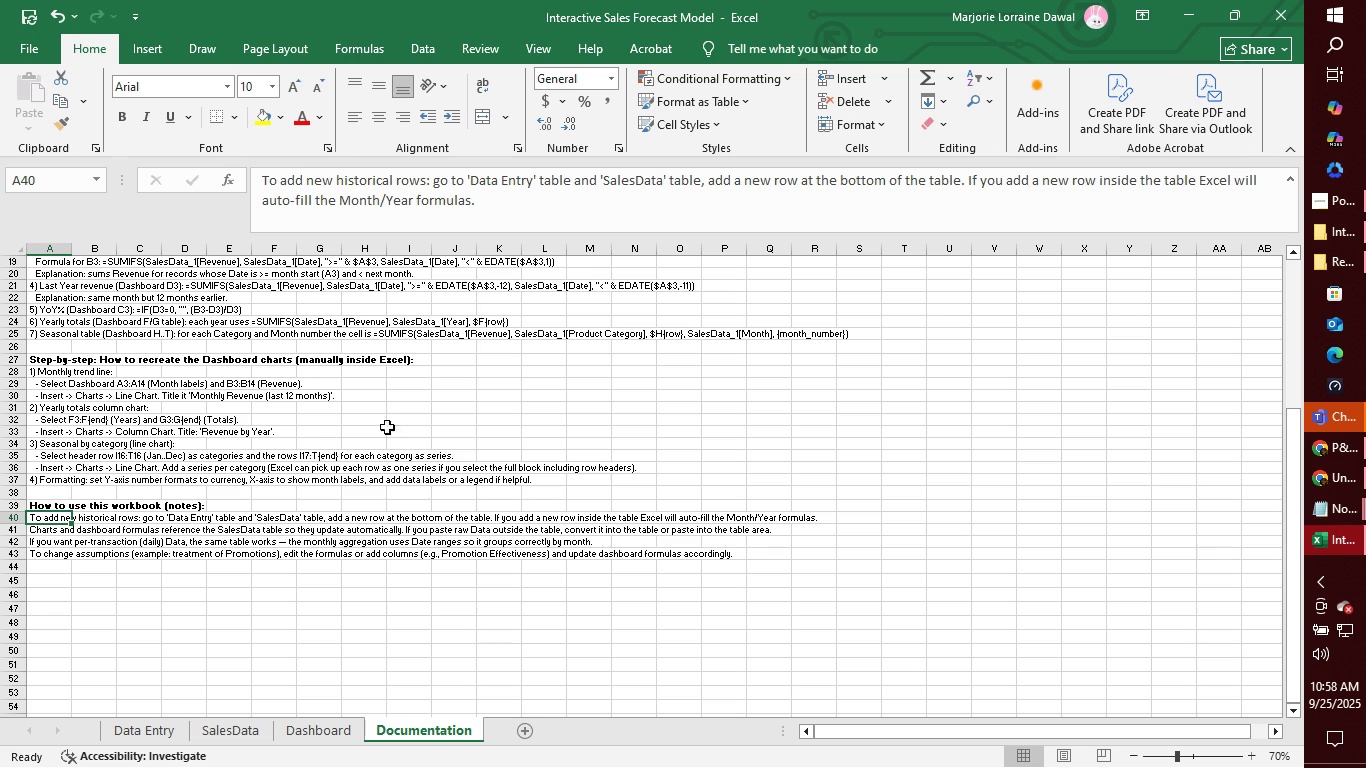 
left_click([53, 532])
 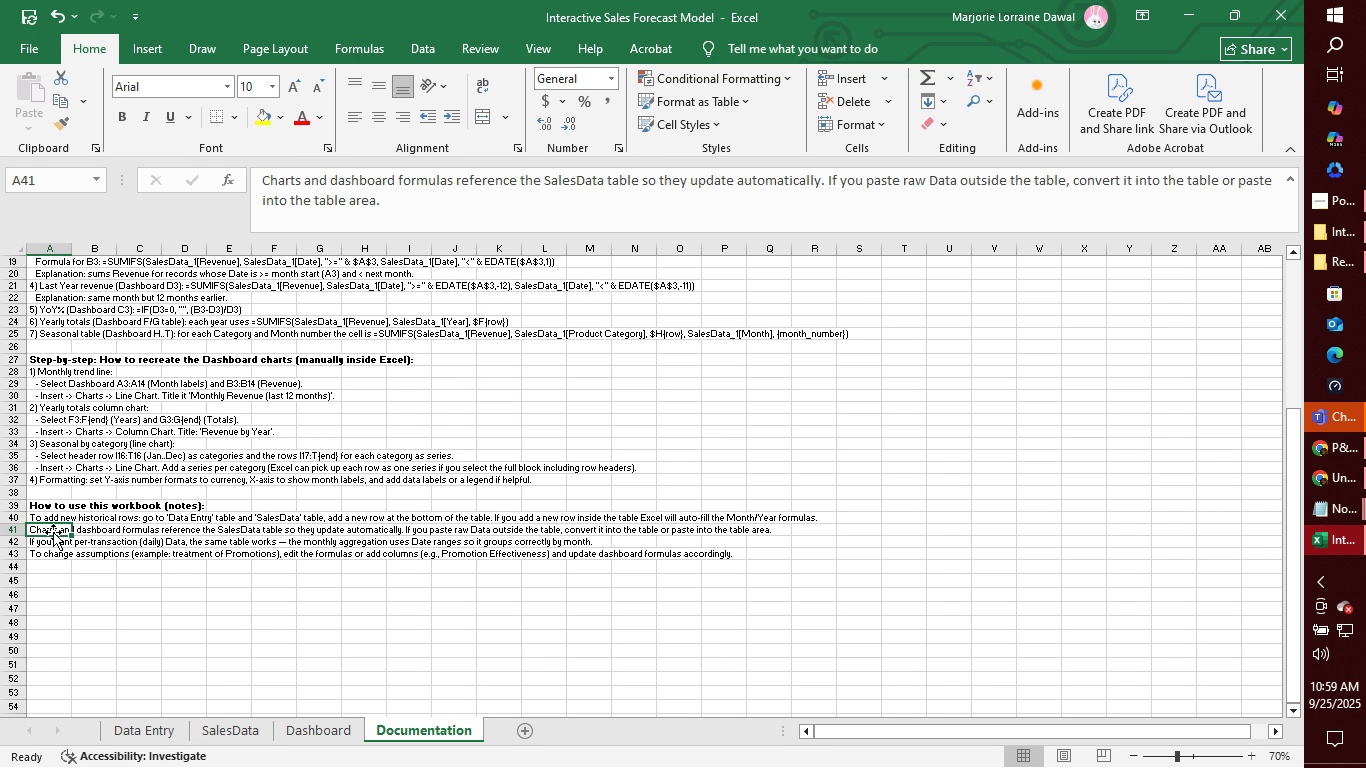 
wait(13.94)
 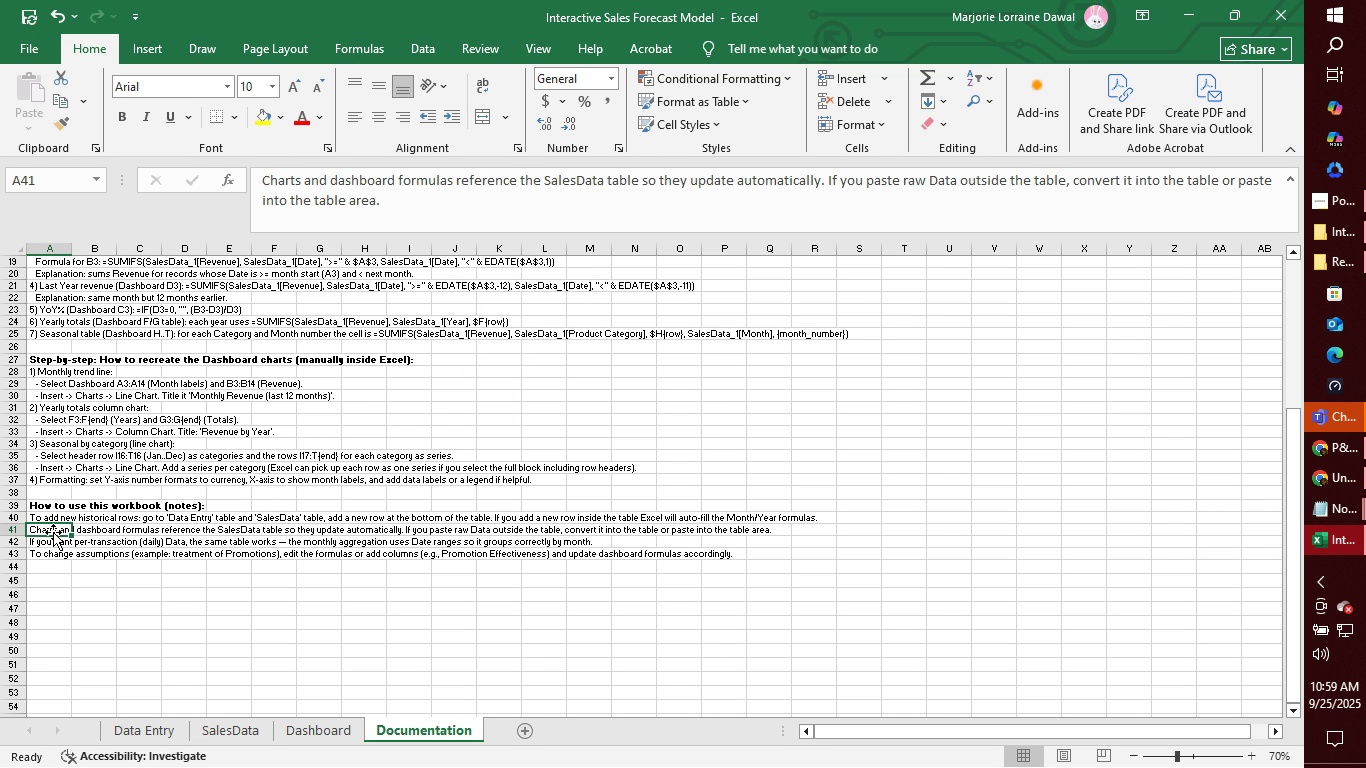 
left_click([47, 546])
 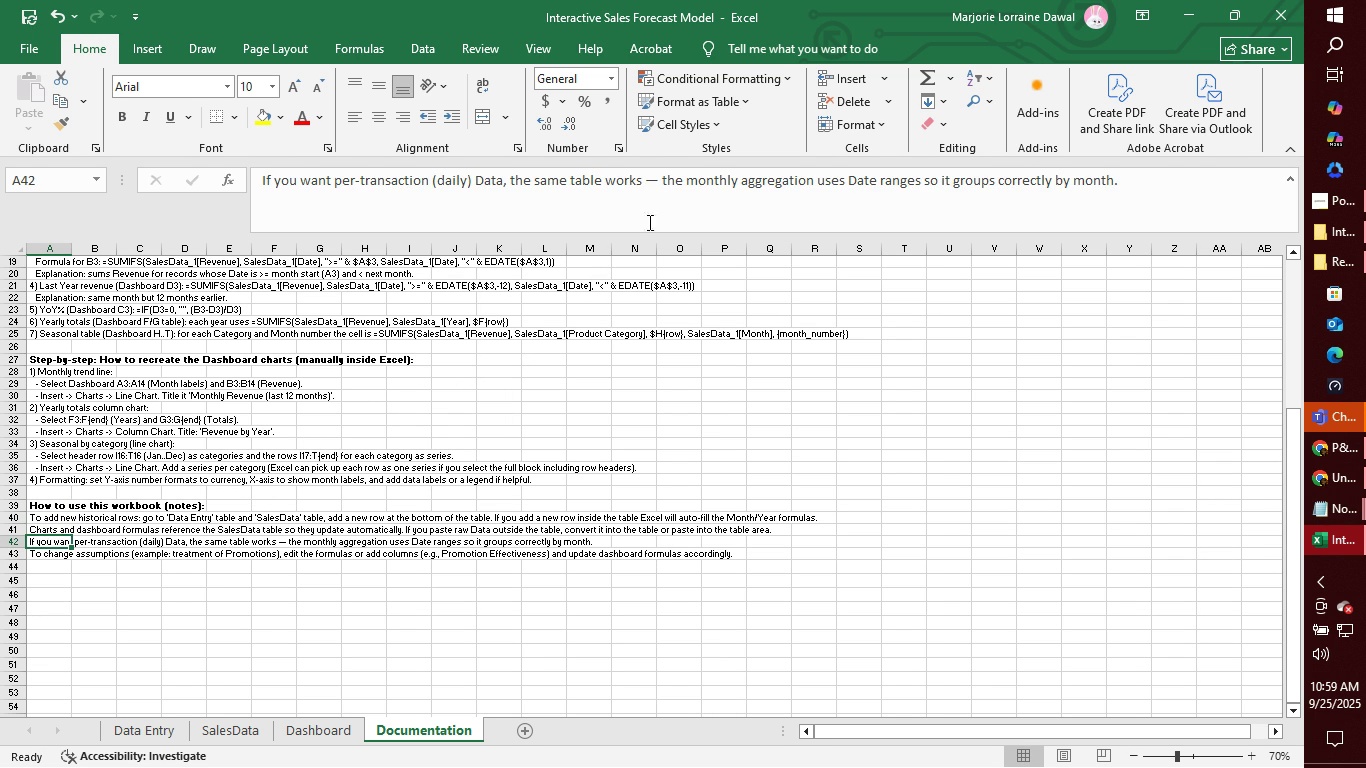 
left_click([660, 175])
 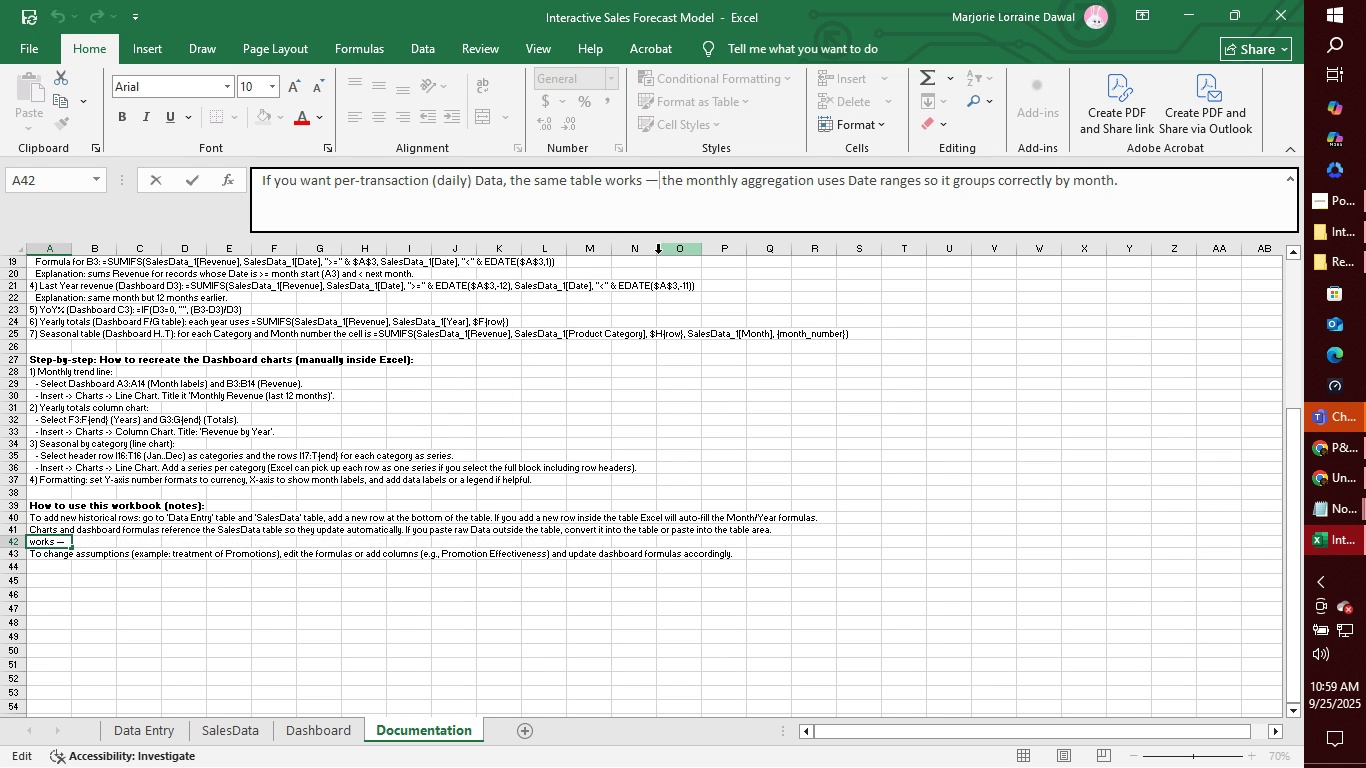 
key(Backspace)
 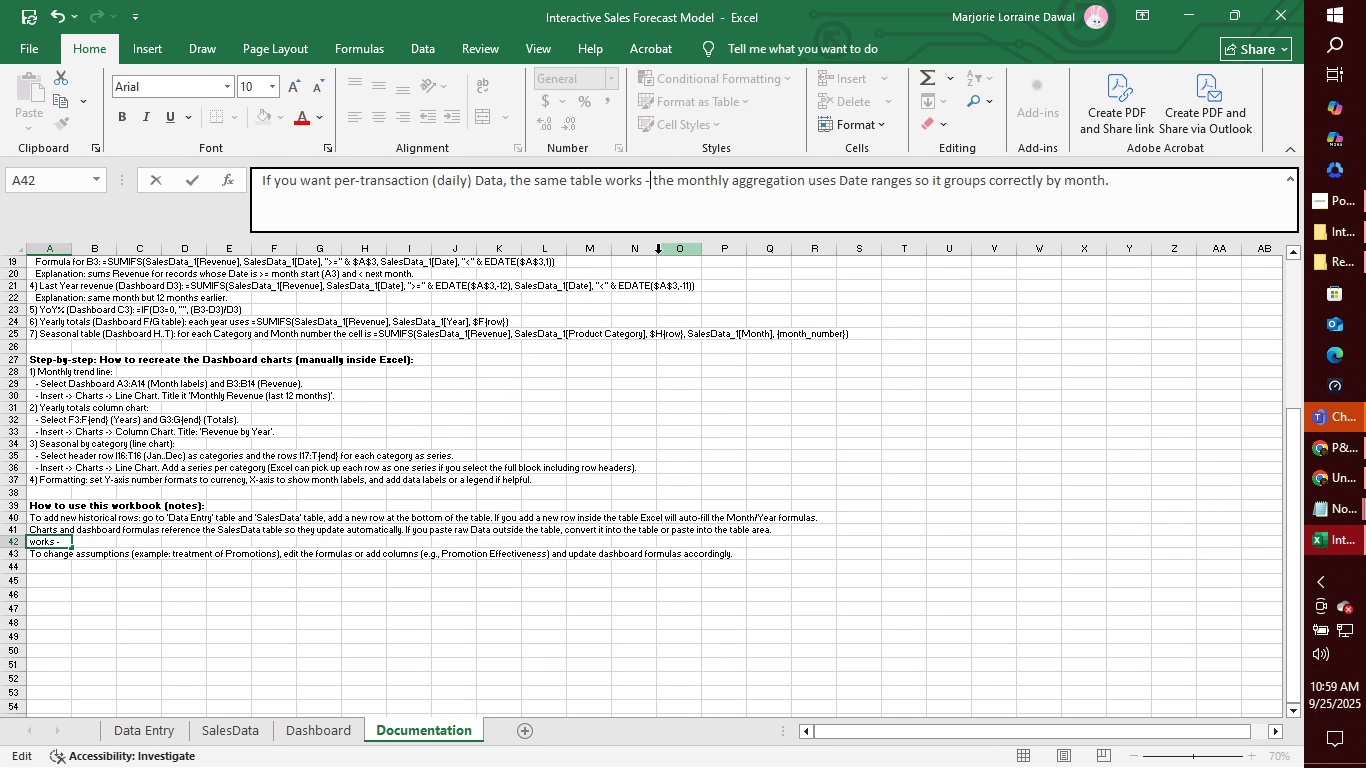 
key(Minus)
 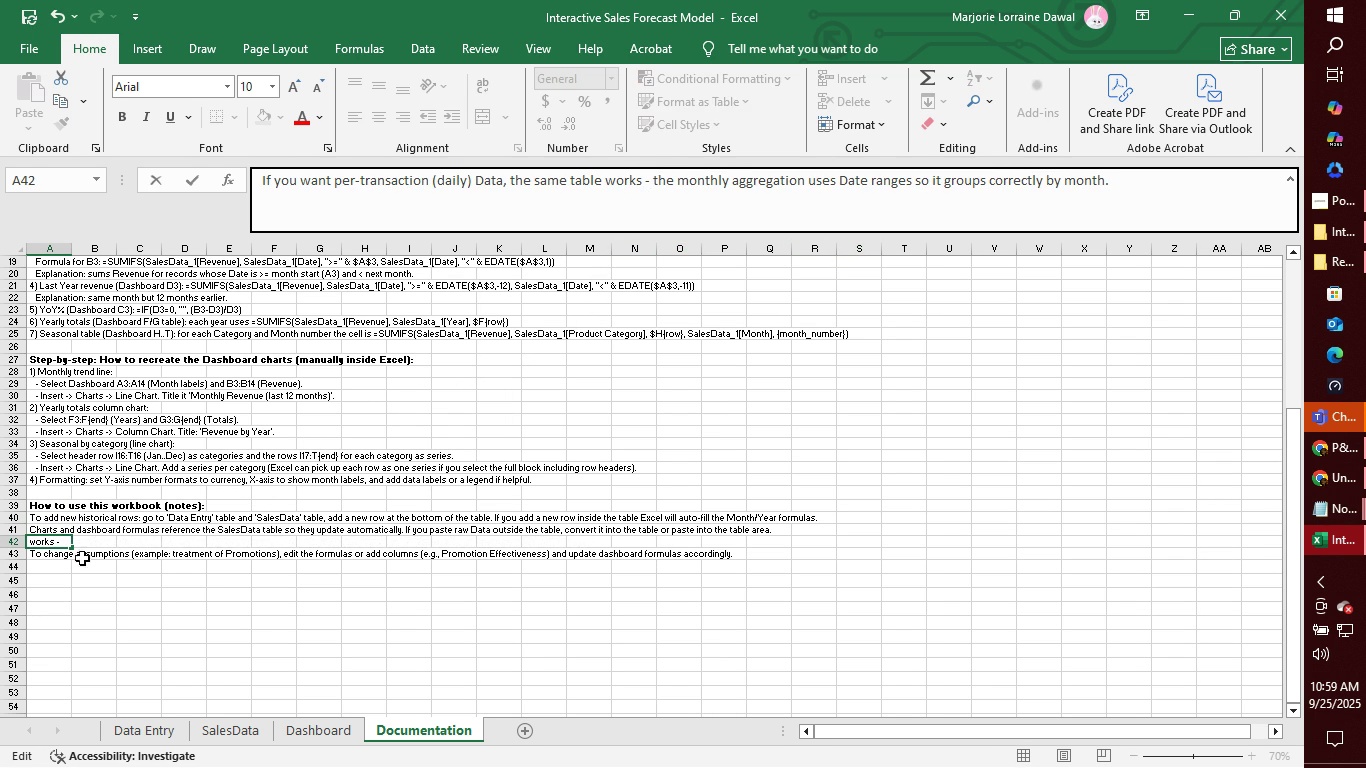 
left_click([59, 557])
 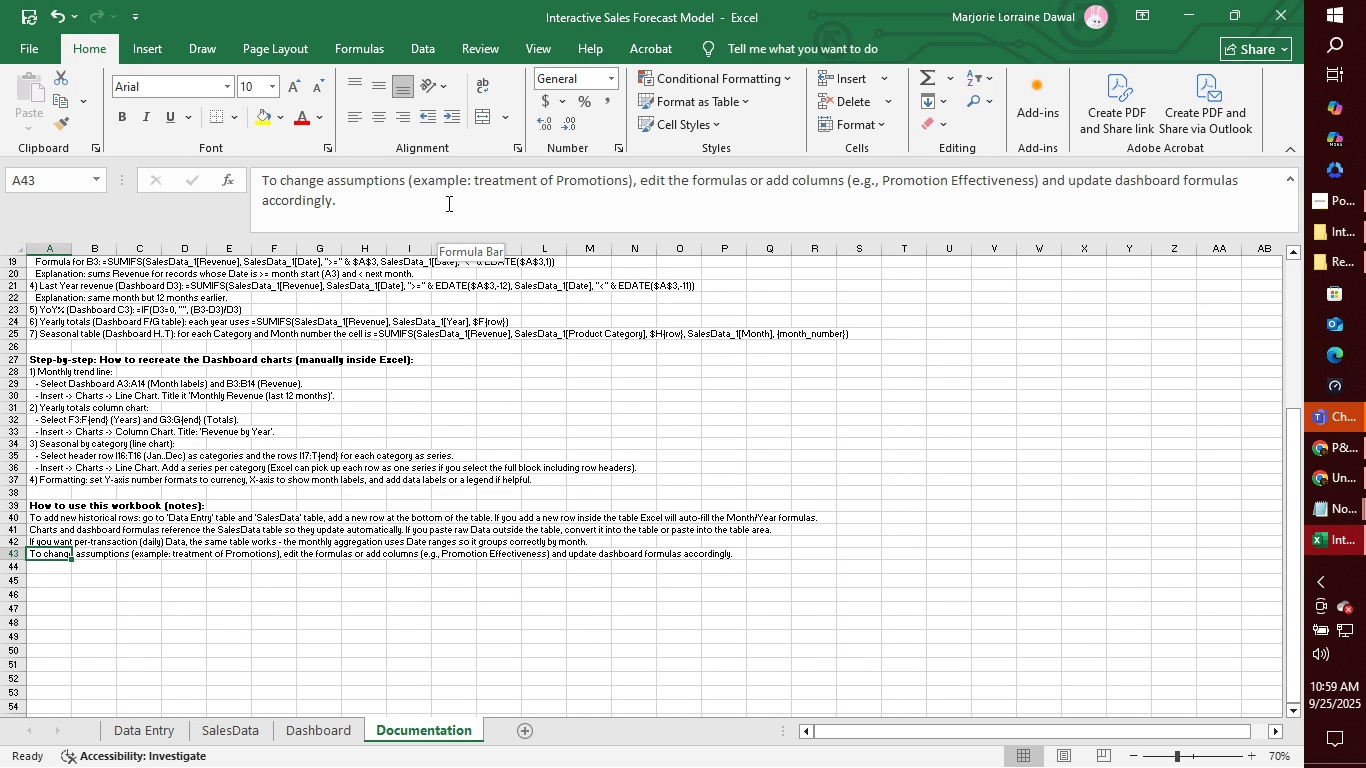 
wait(10.78)
 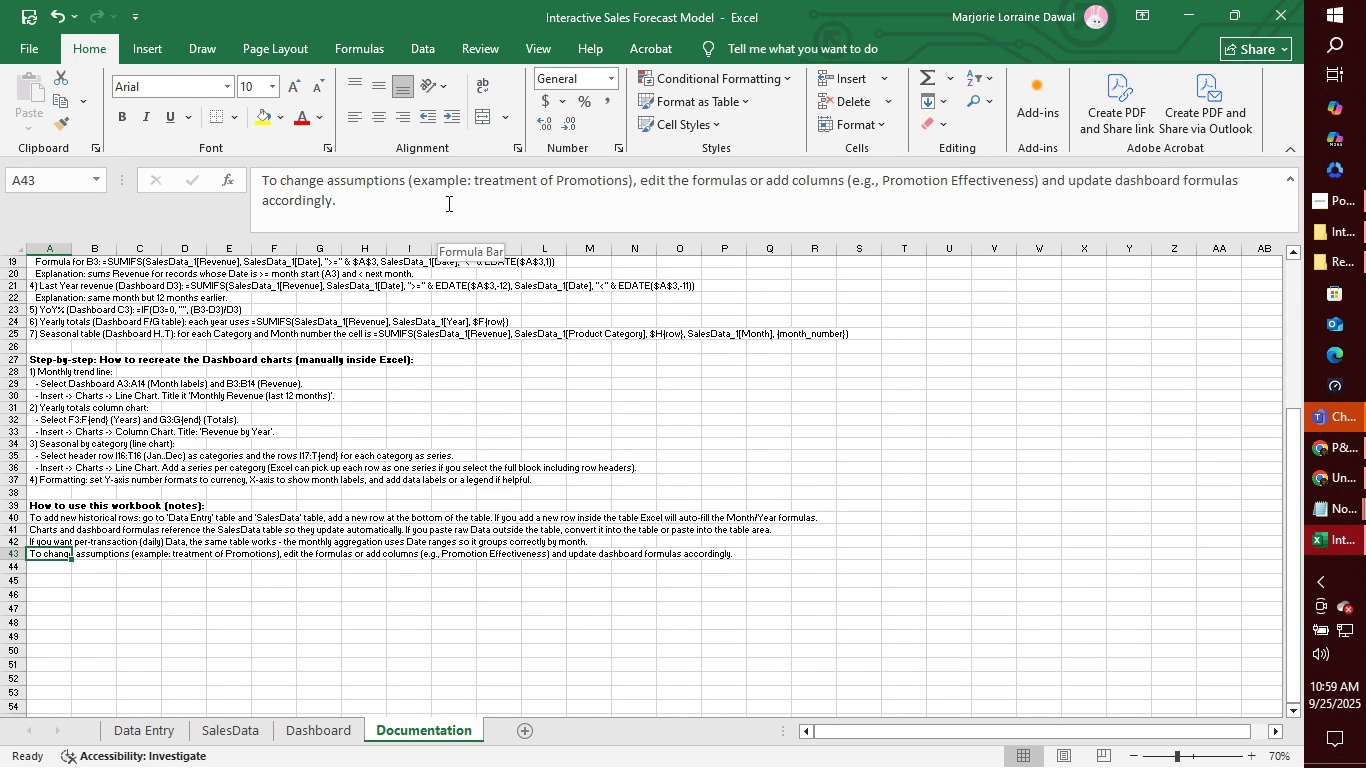 
scroll: coordinate [71, 277], scroll_direction: up, amount: 10.0